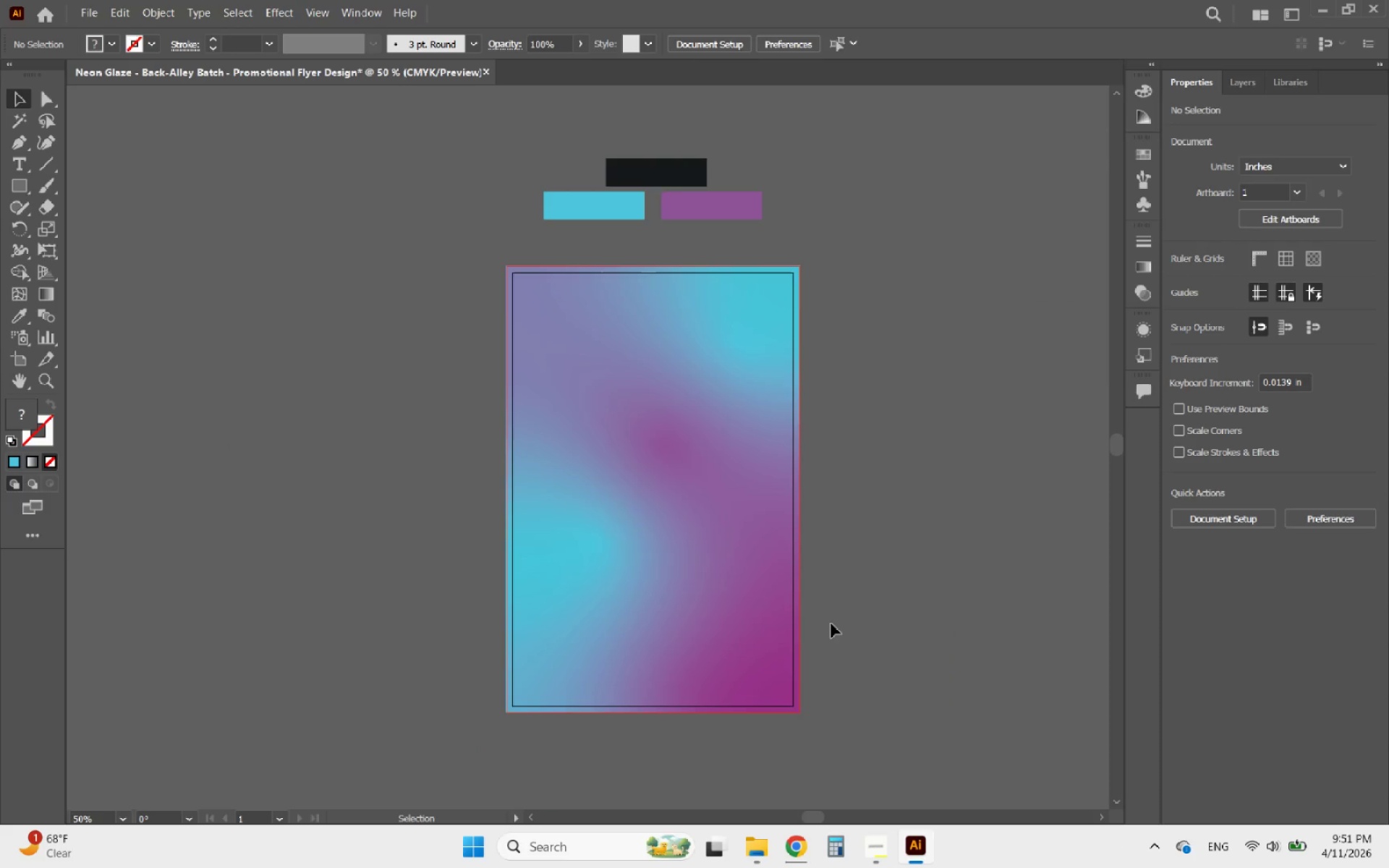 
scroll: coordinate [632, 334], scroll_direction: down, amount: 3.0
 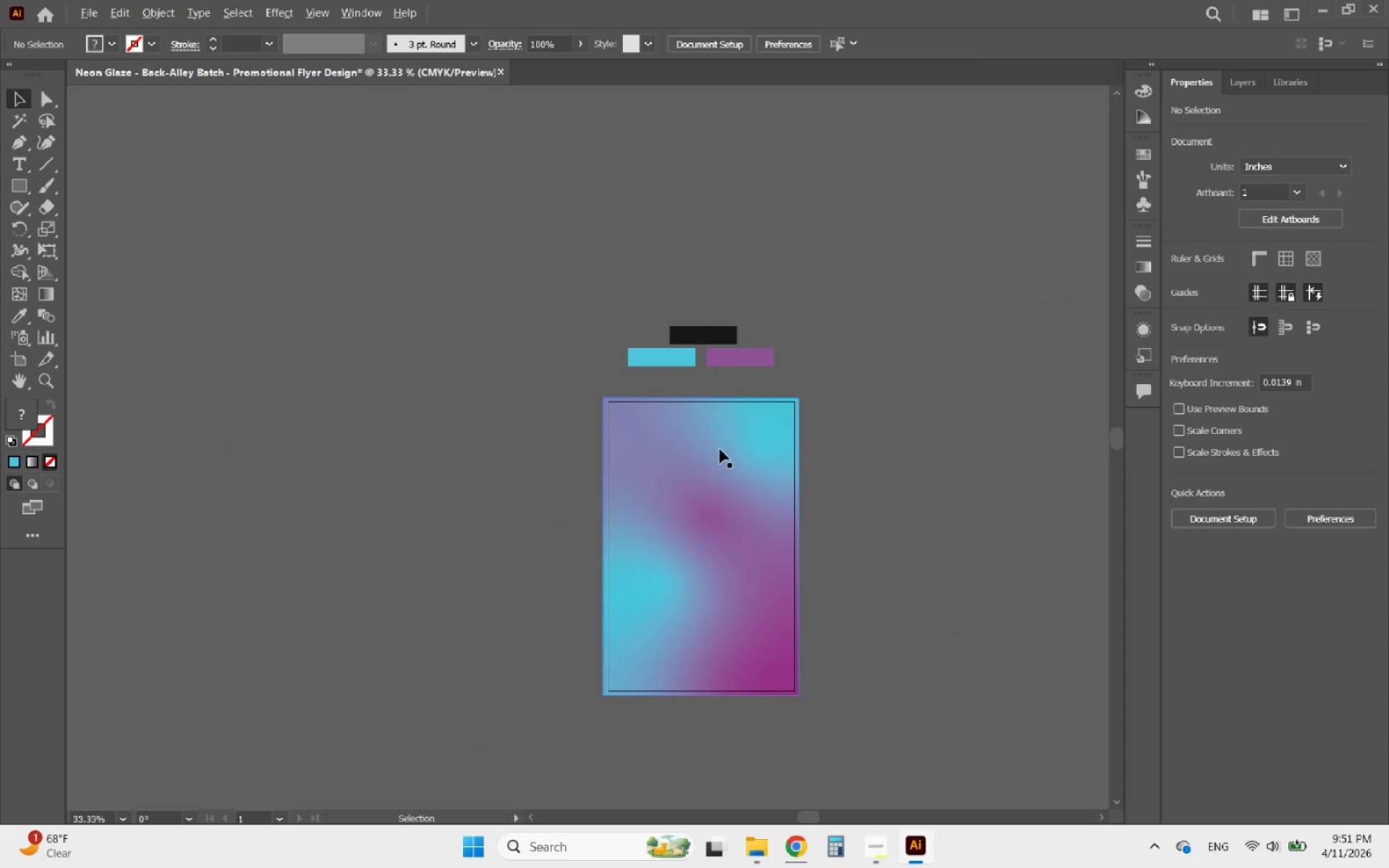 
scroll: coordinate [797, 660], scroll_direction: up, amount: 1.0
 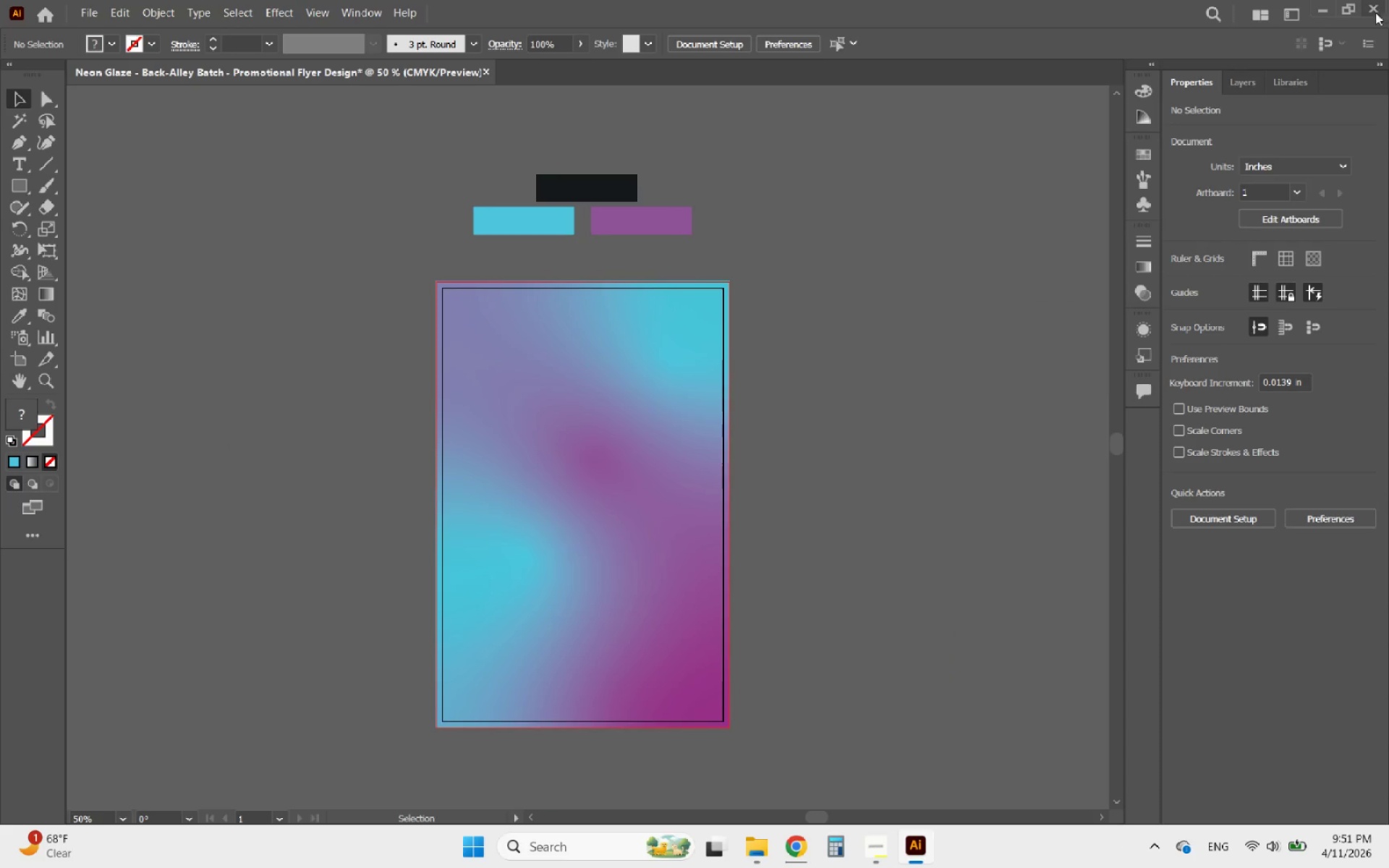 
left_click([1243, 90])
 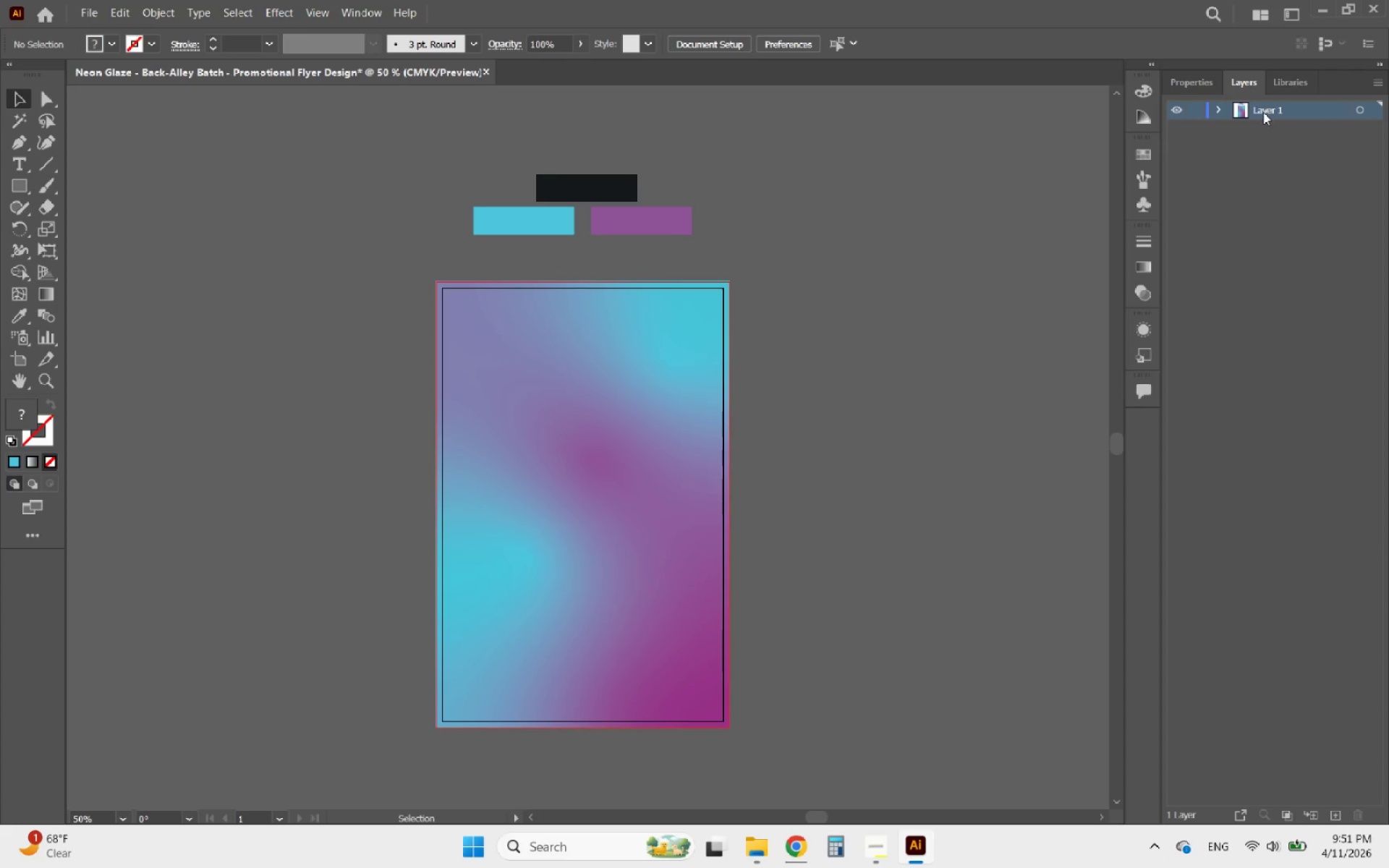 
double_click([1263, 112])
 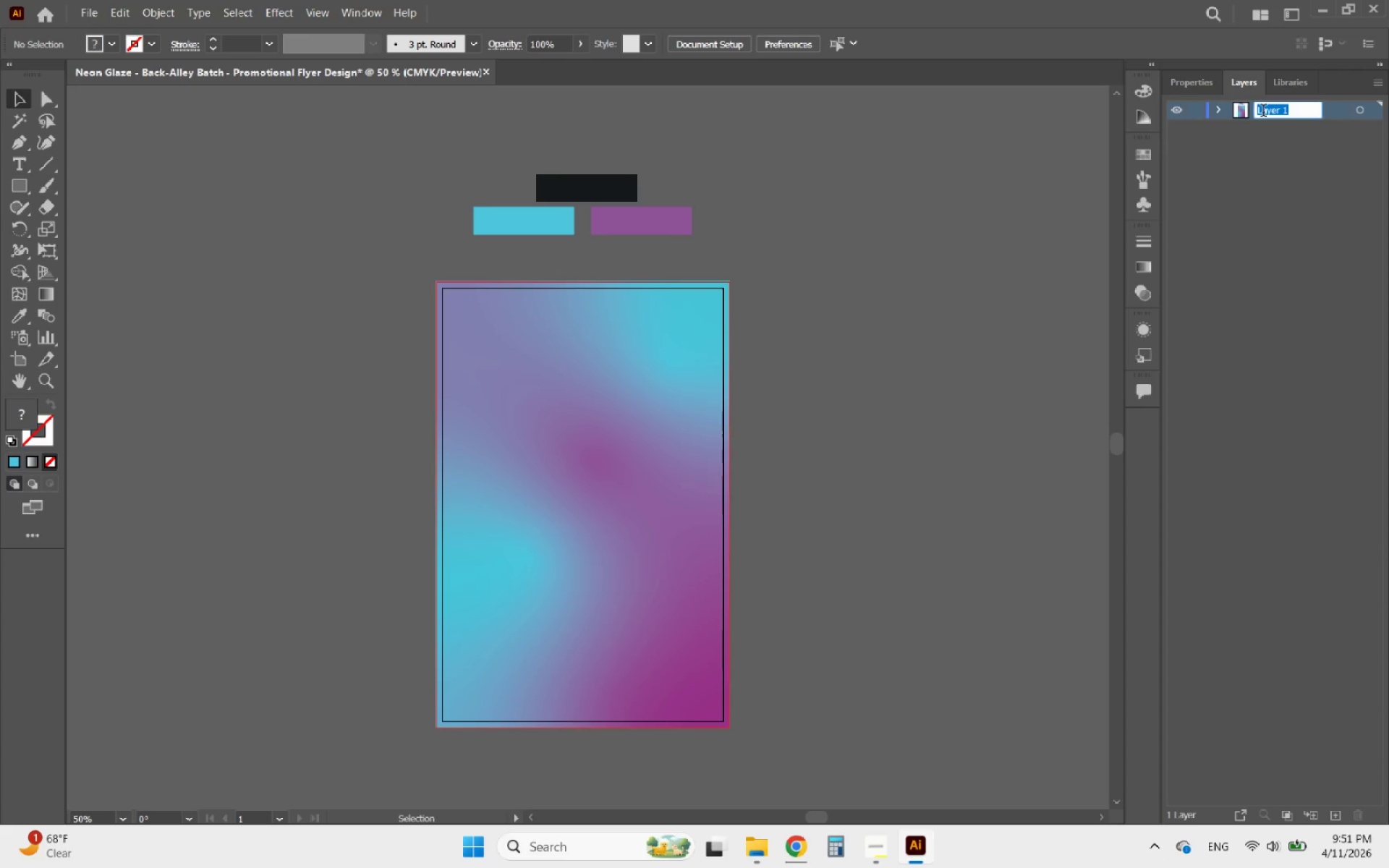 
type(Background)
 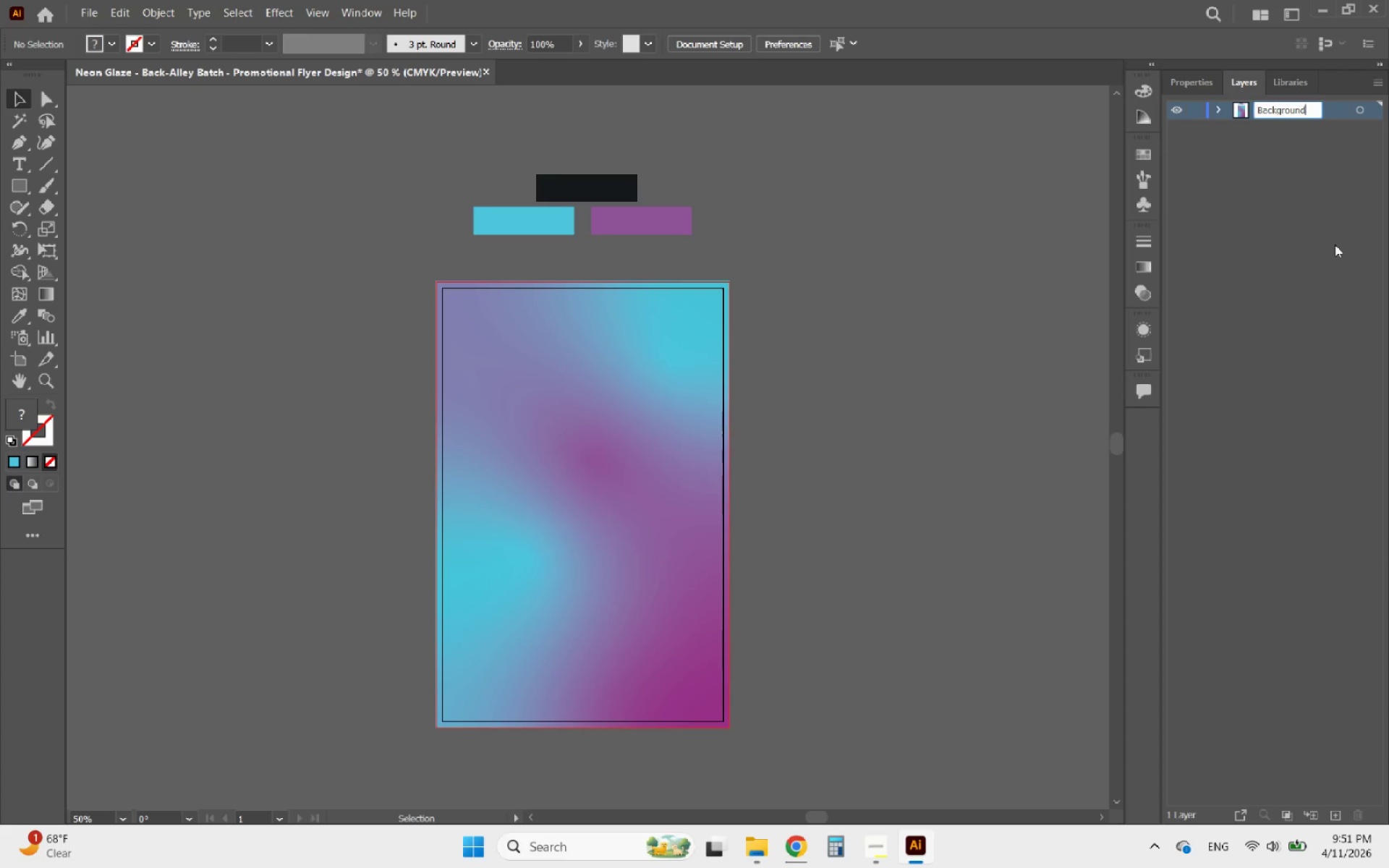 
left_click([1298, 361])
 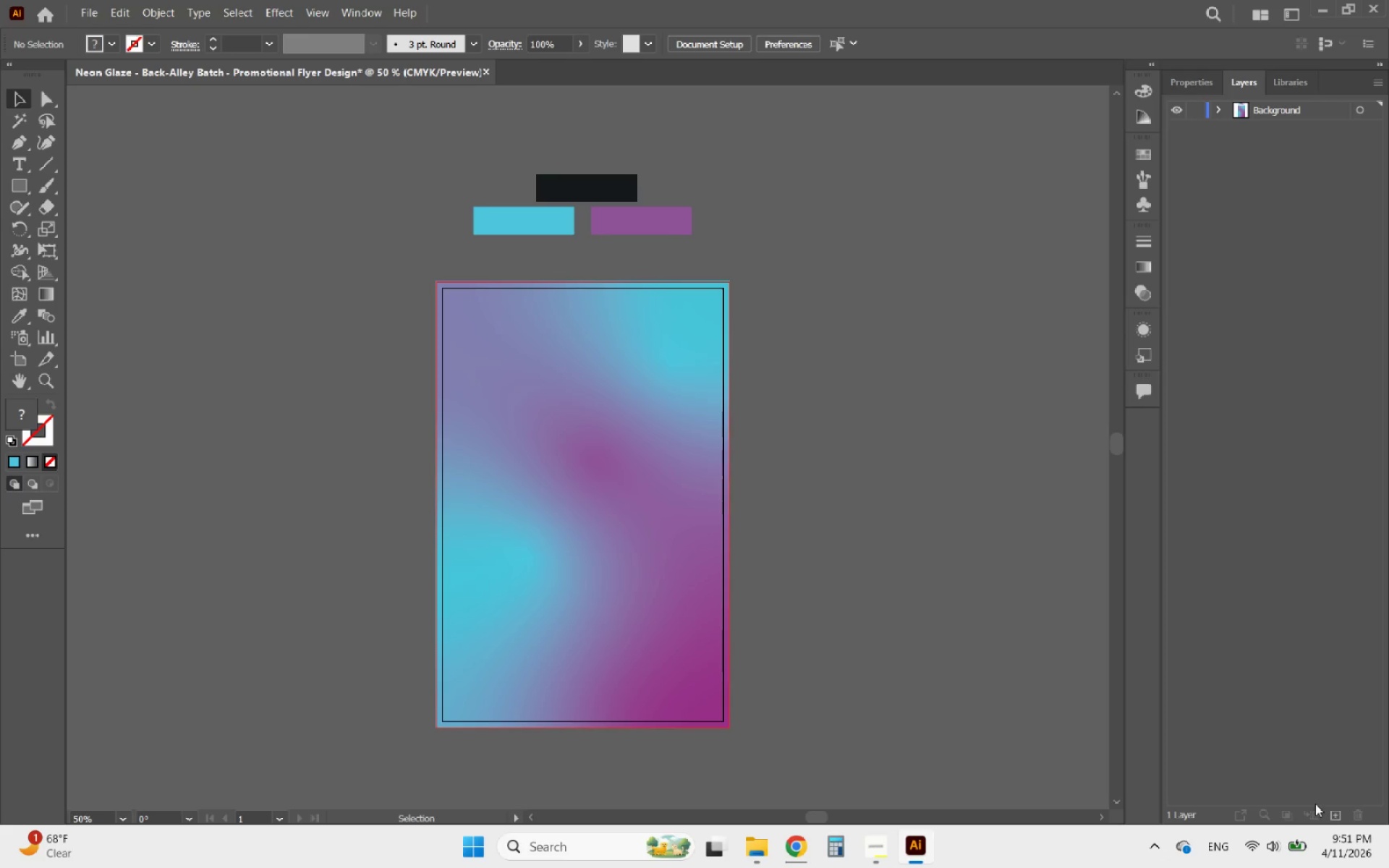 
left_click([1338, 813])
 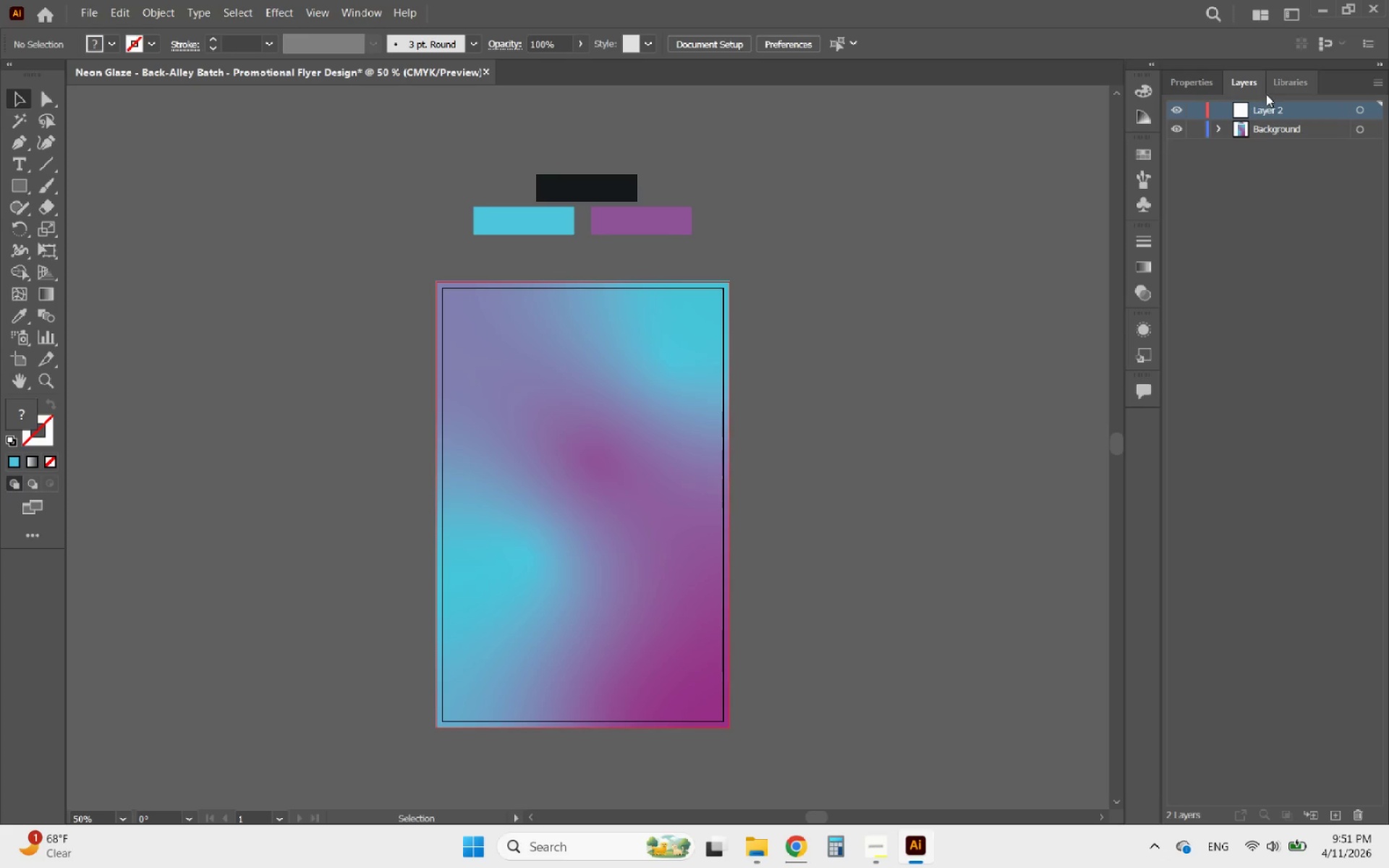 
double_click([1266, 111])
 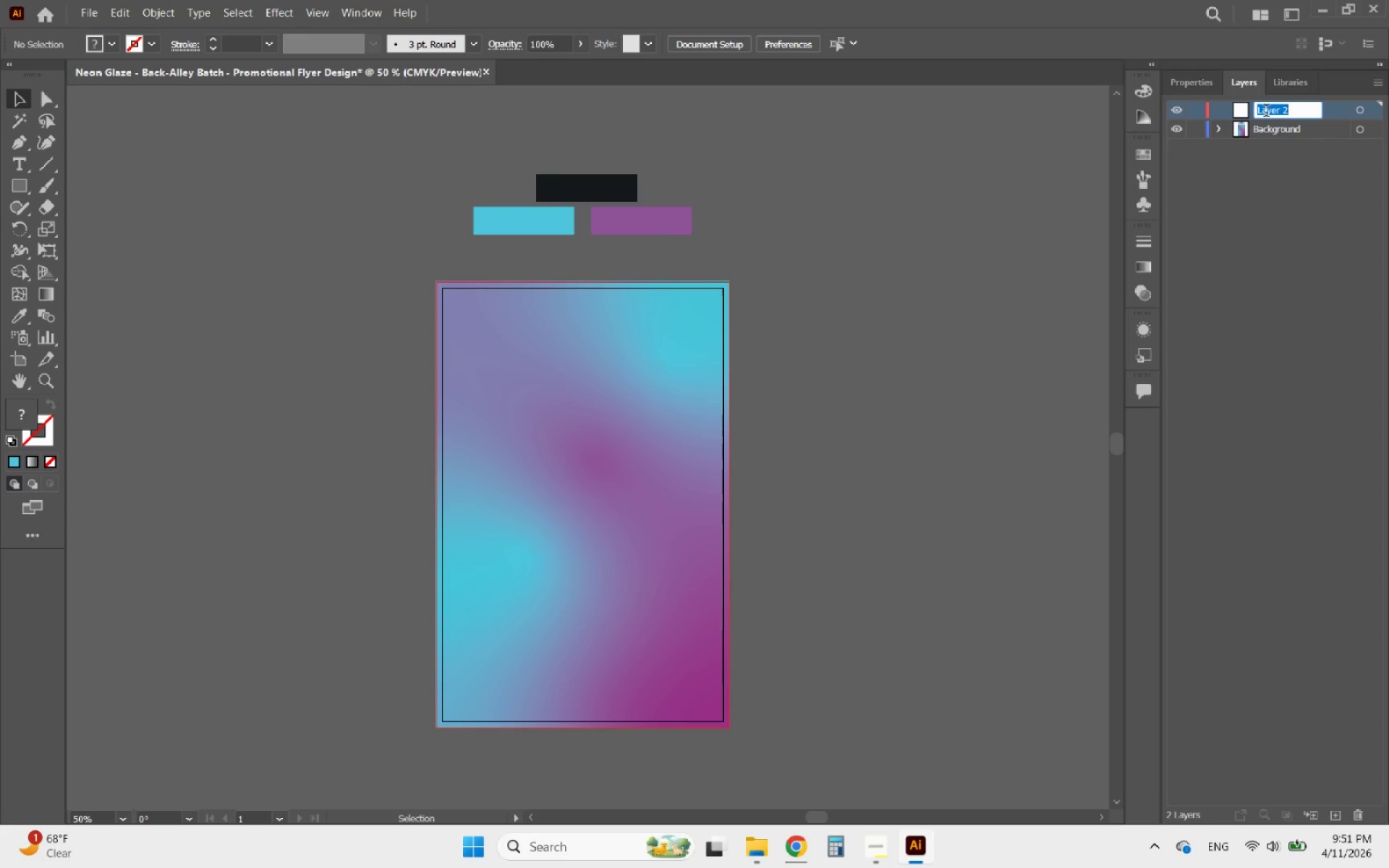 
wait(5.11)
 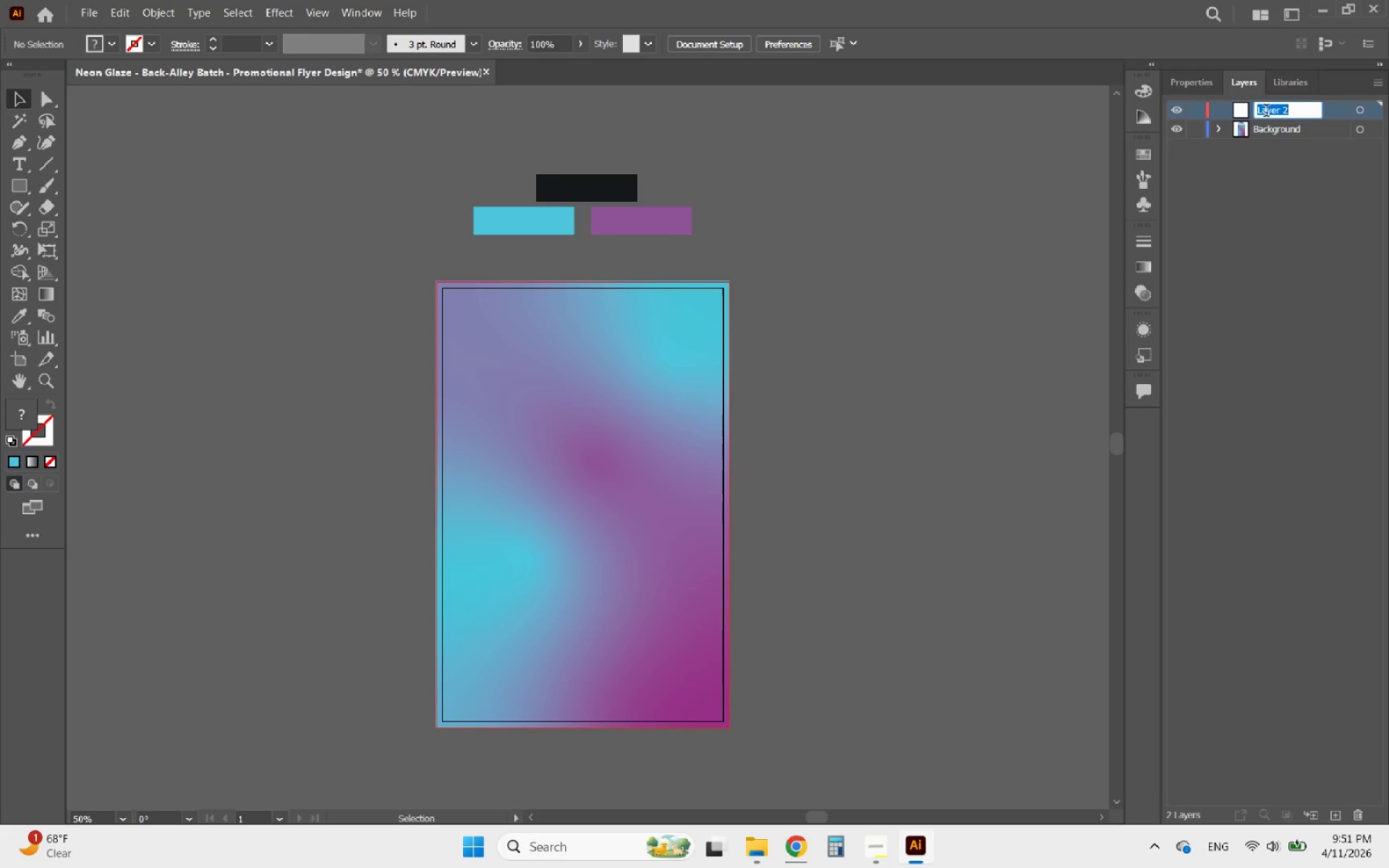 
key(Shift+G)
 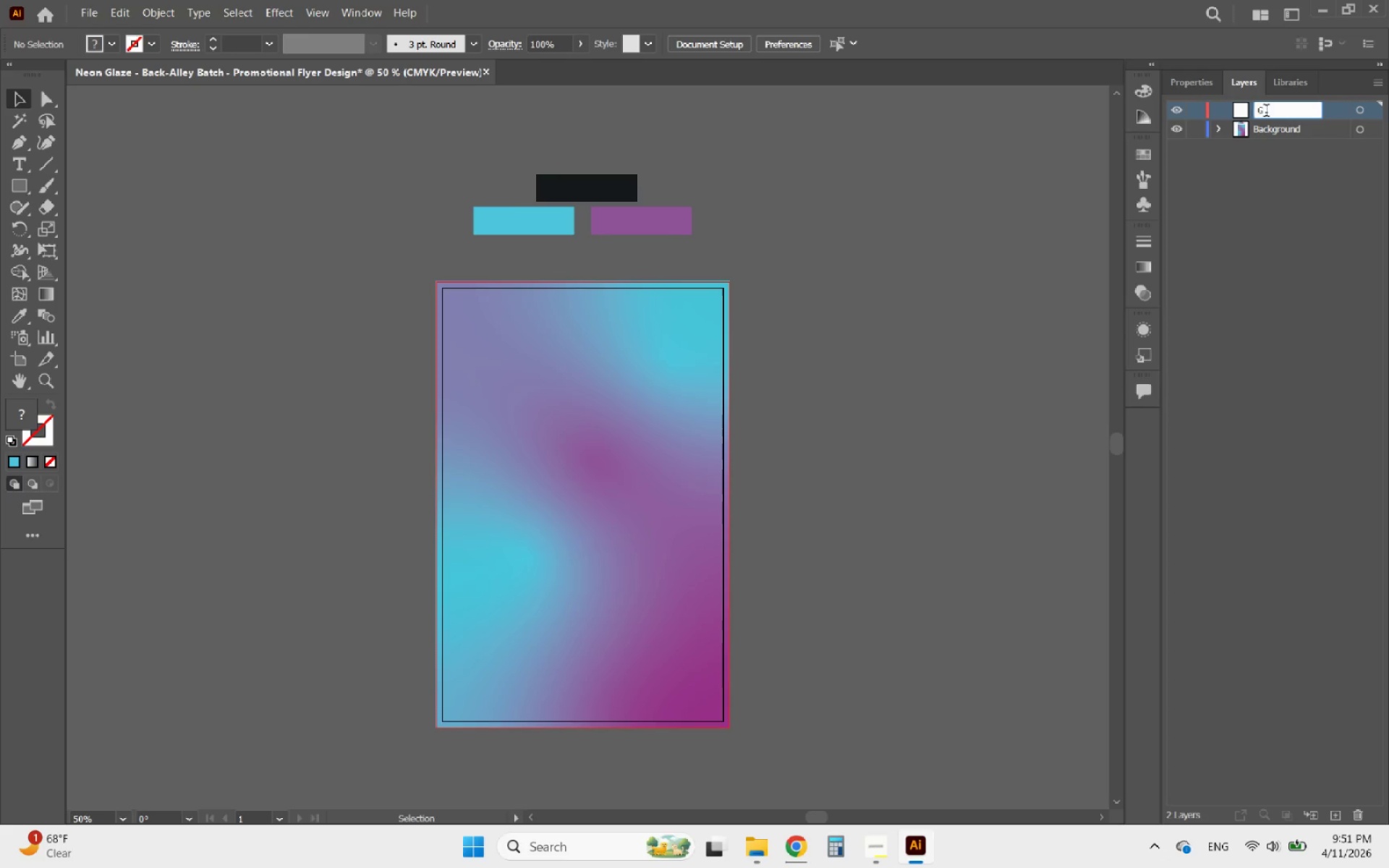 
key(Backspace)
type(Shaper)
key(Backspace)
type(s)
 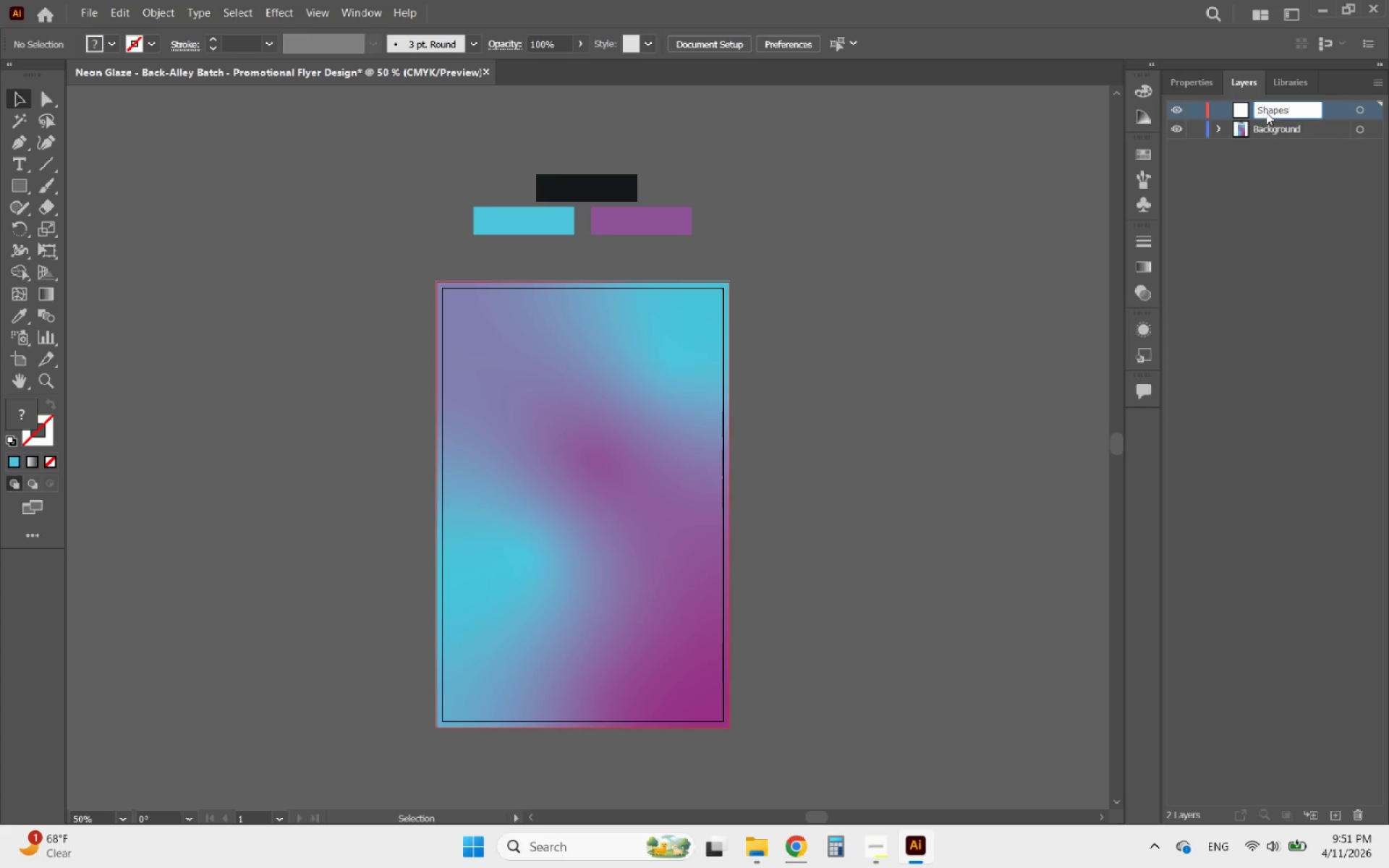 
left_click([1341, 293])
 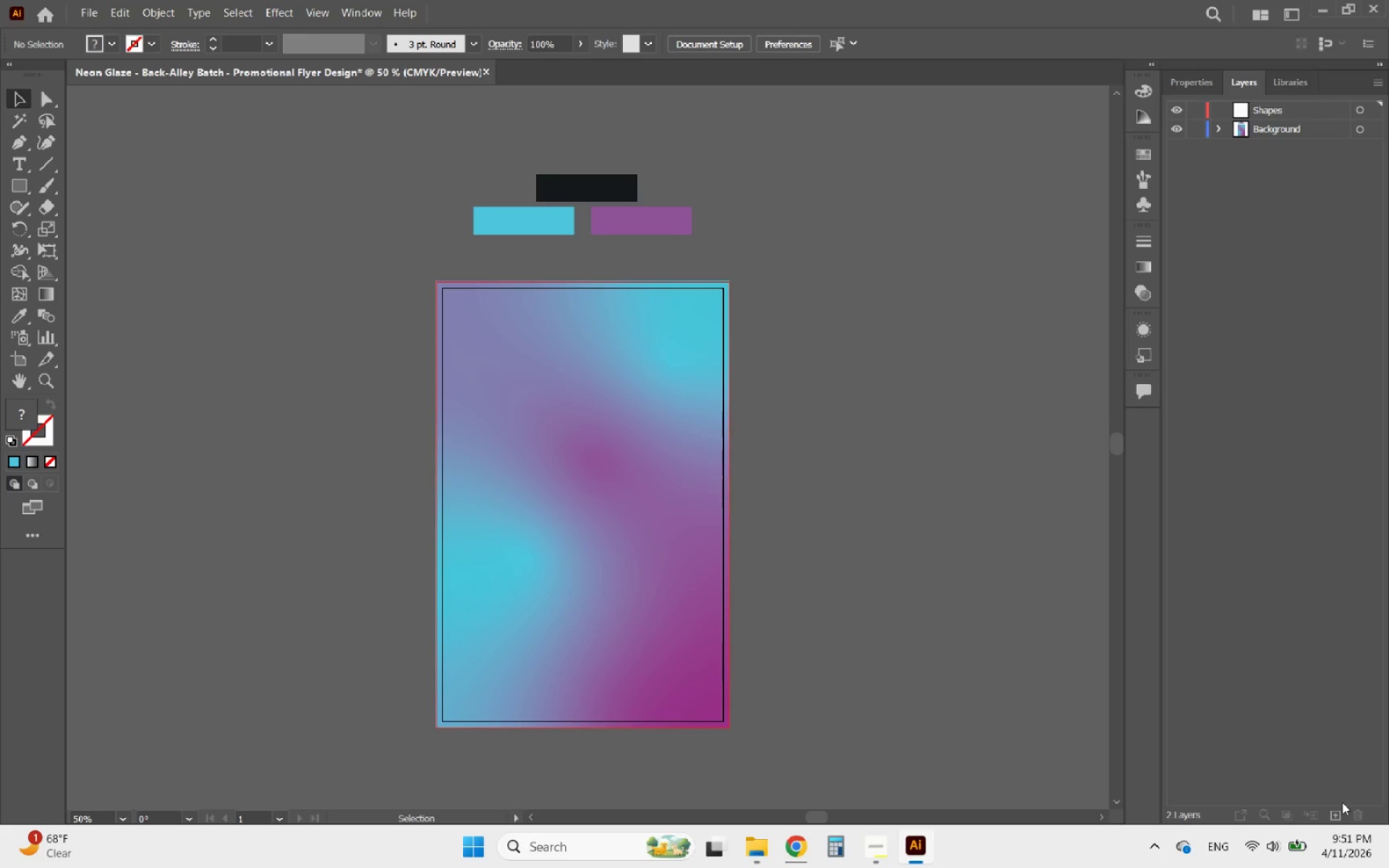 
left_click([1330, 809])
 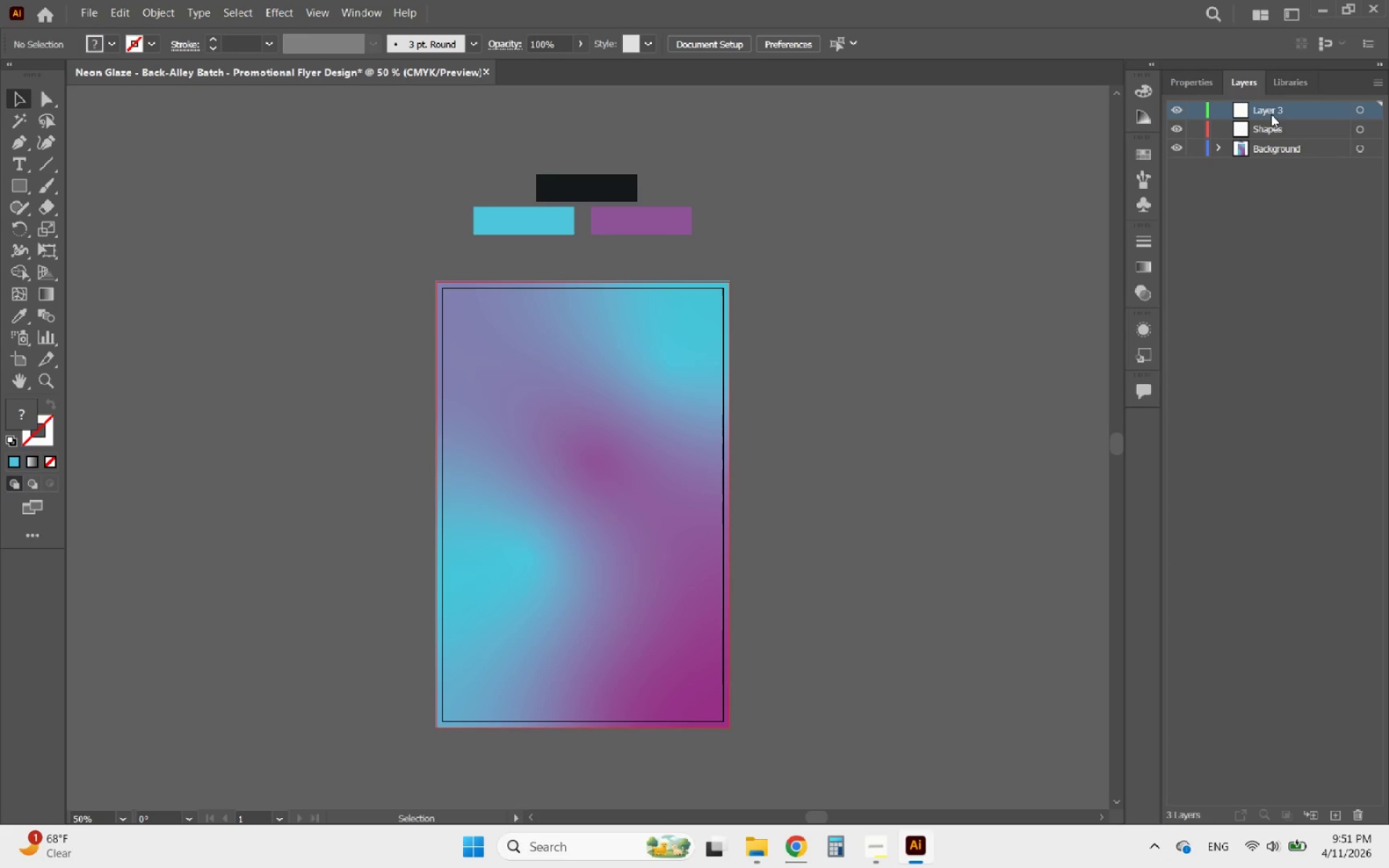 
double_click([1266, 111])
 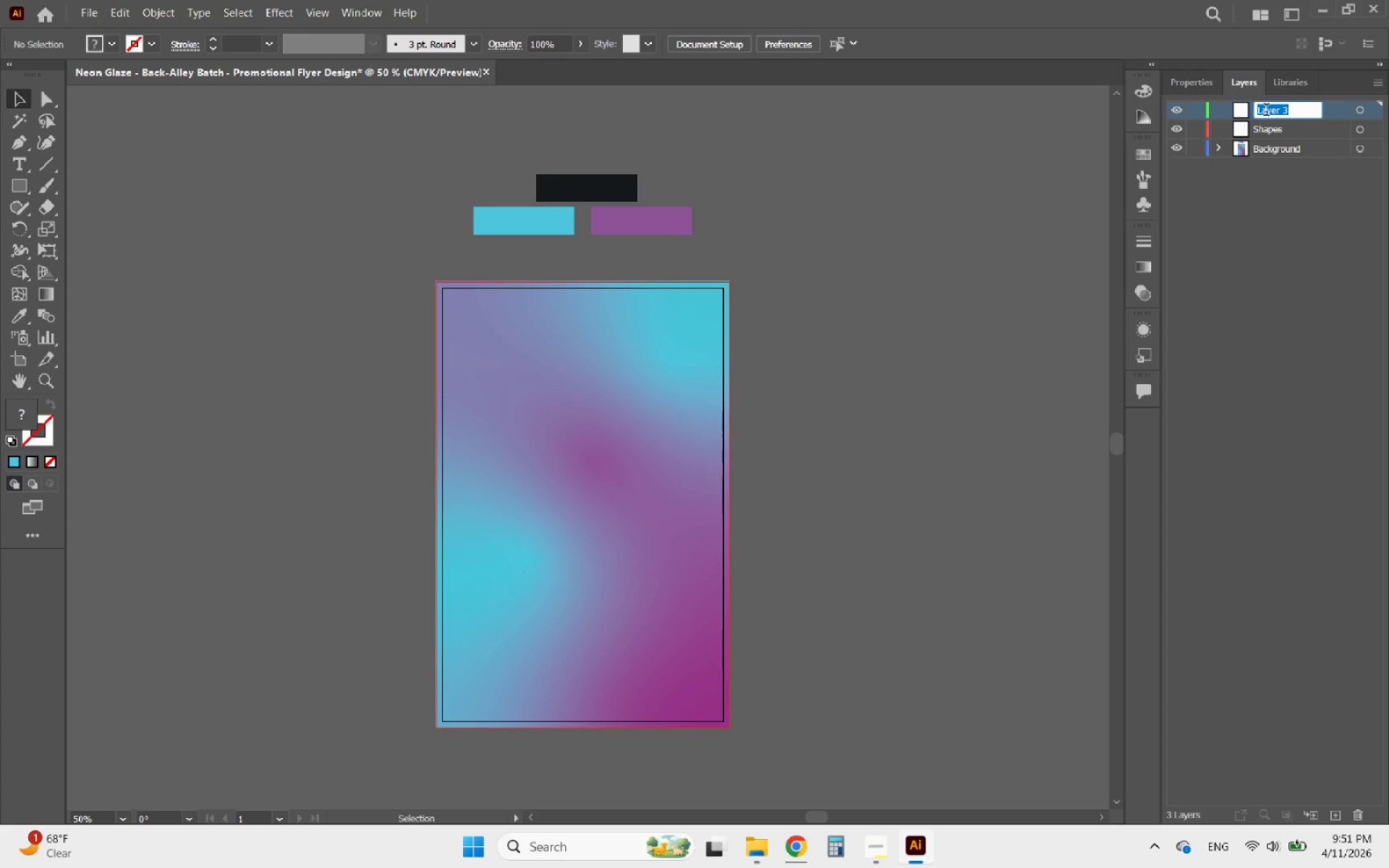 
type(Gr)
key(Backspace)
key(Backspace)
type(Trxts)
key(Backspace)
key(Backspace)
key(Backspace)
key(Backspace)
type(ets)
key(Backspace)
key(Backspace)
type(xts)
 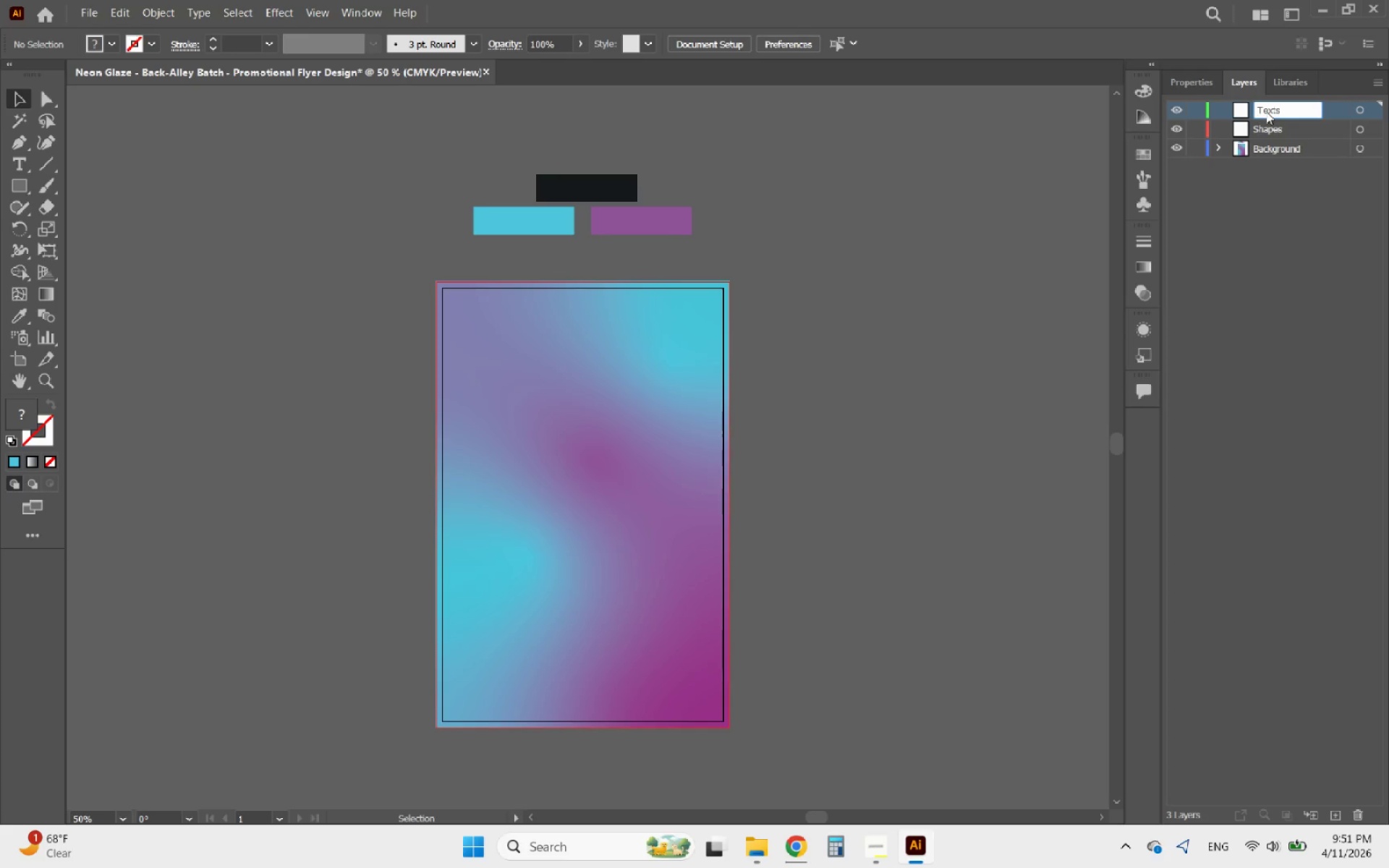 
left_click([1369, 145])
 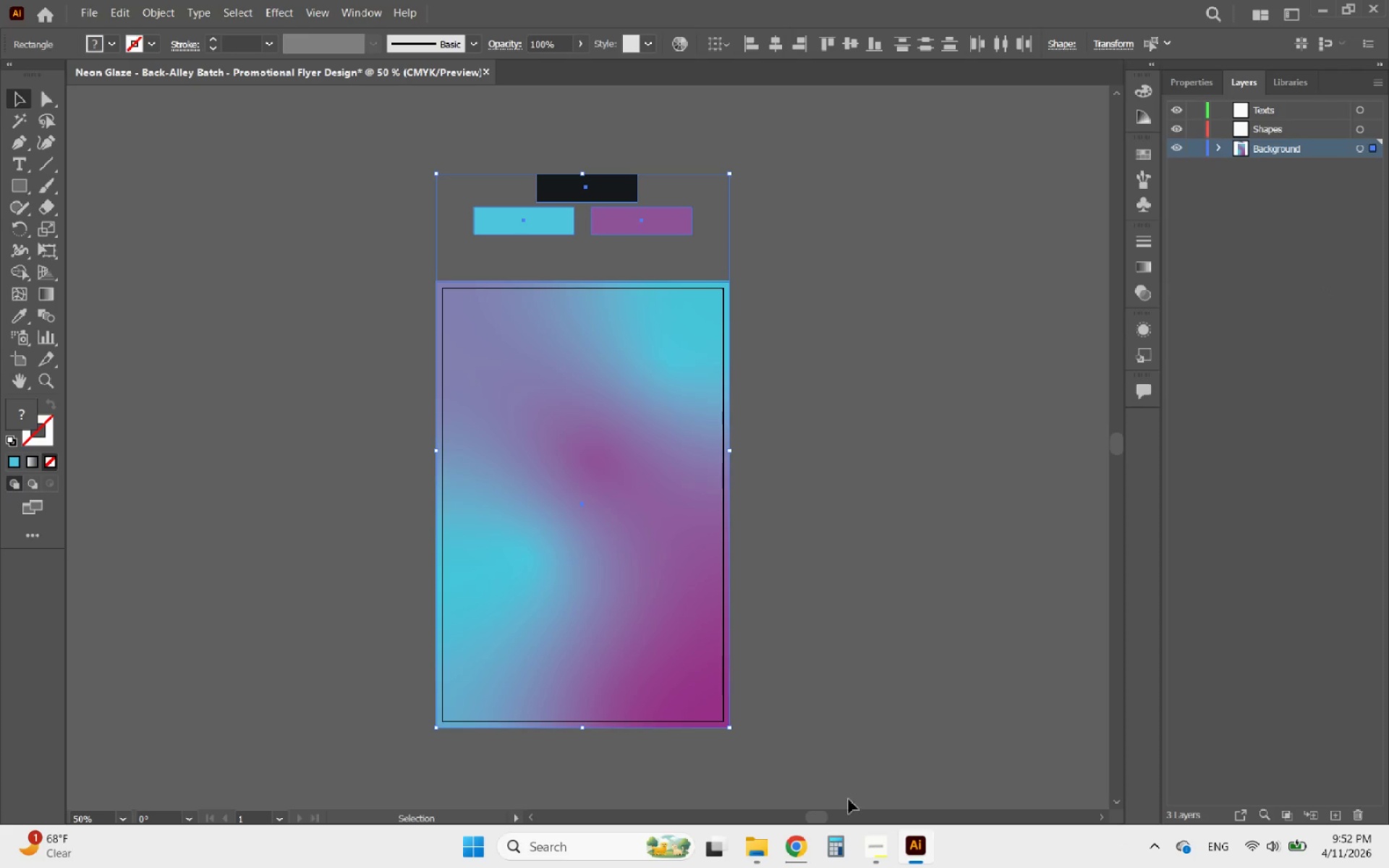 
left_click([852, 670])
 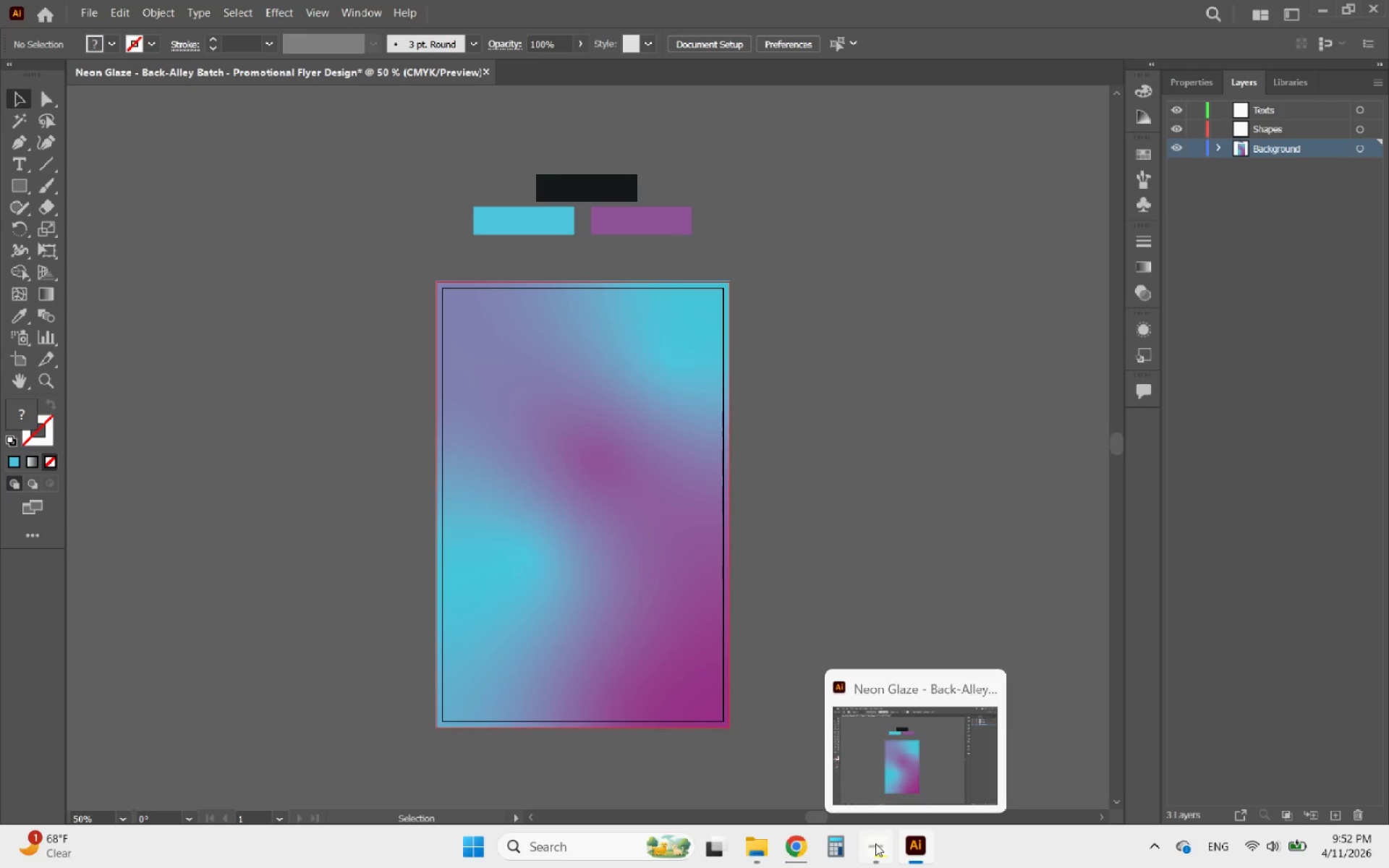 
left_click([875, 843])